 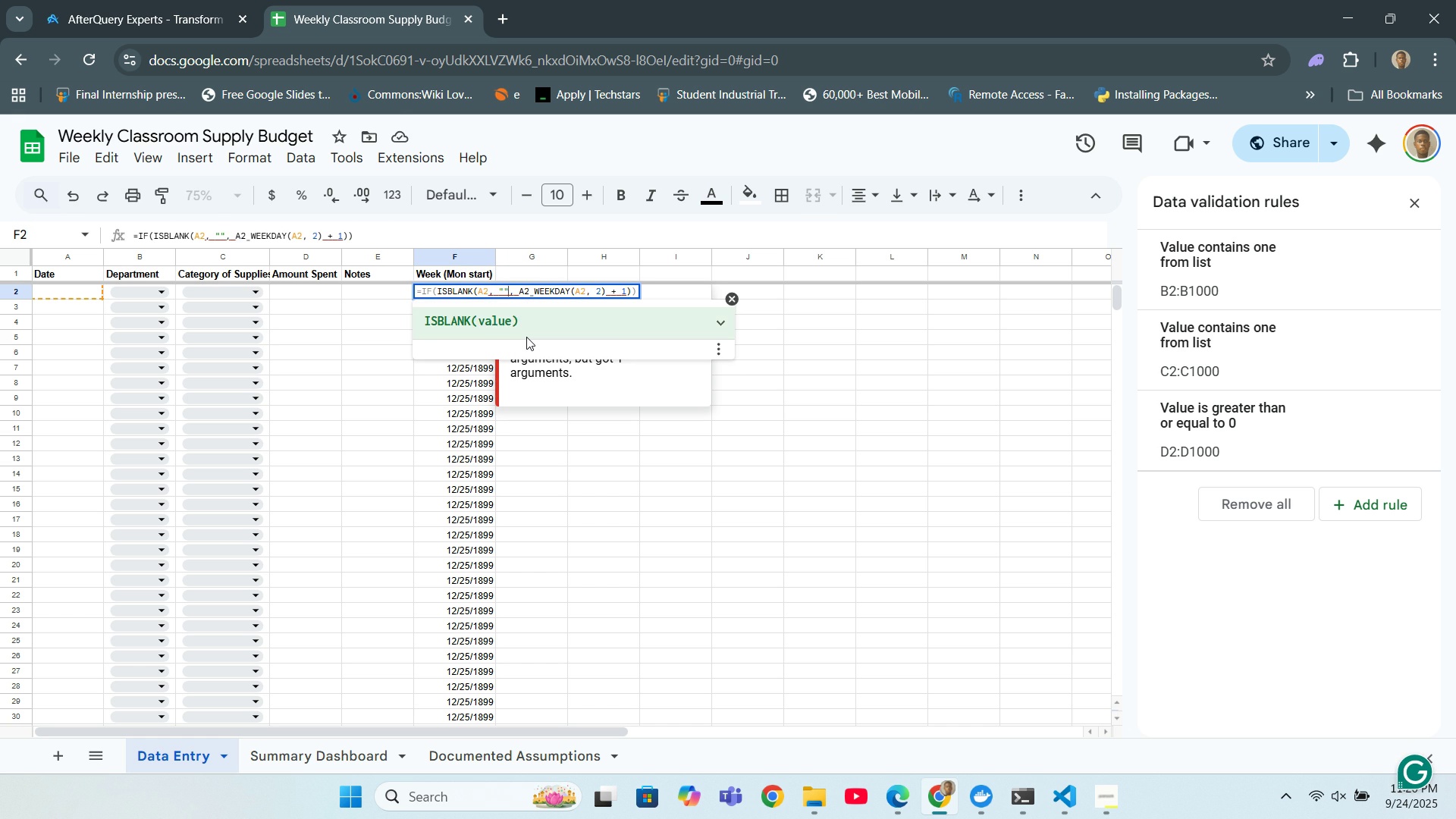 
key(ArrowLeft)
 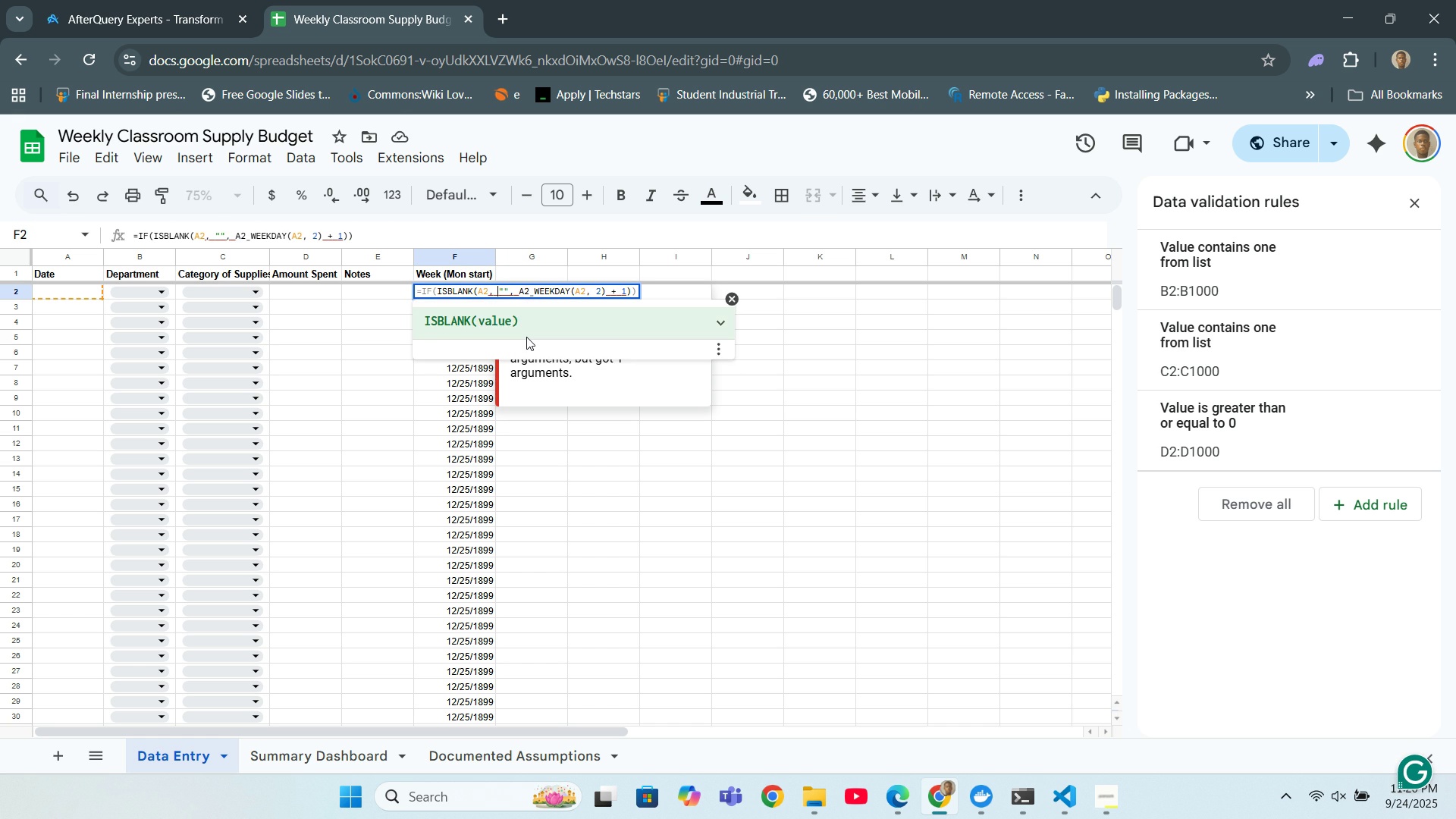 
key(ArrowLeft)
 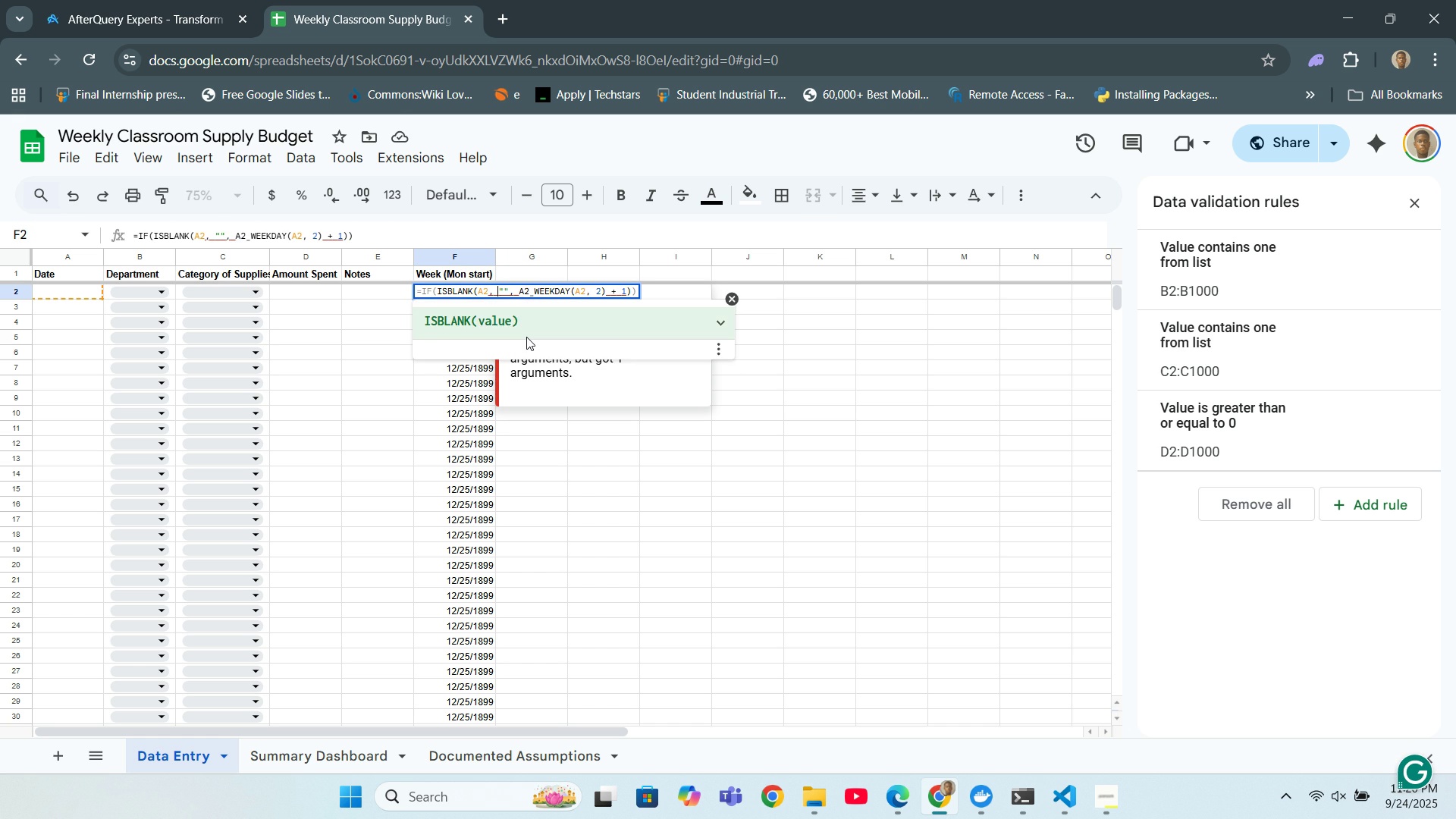 
key(ArrowLeft)
 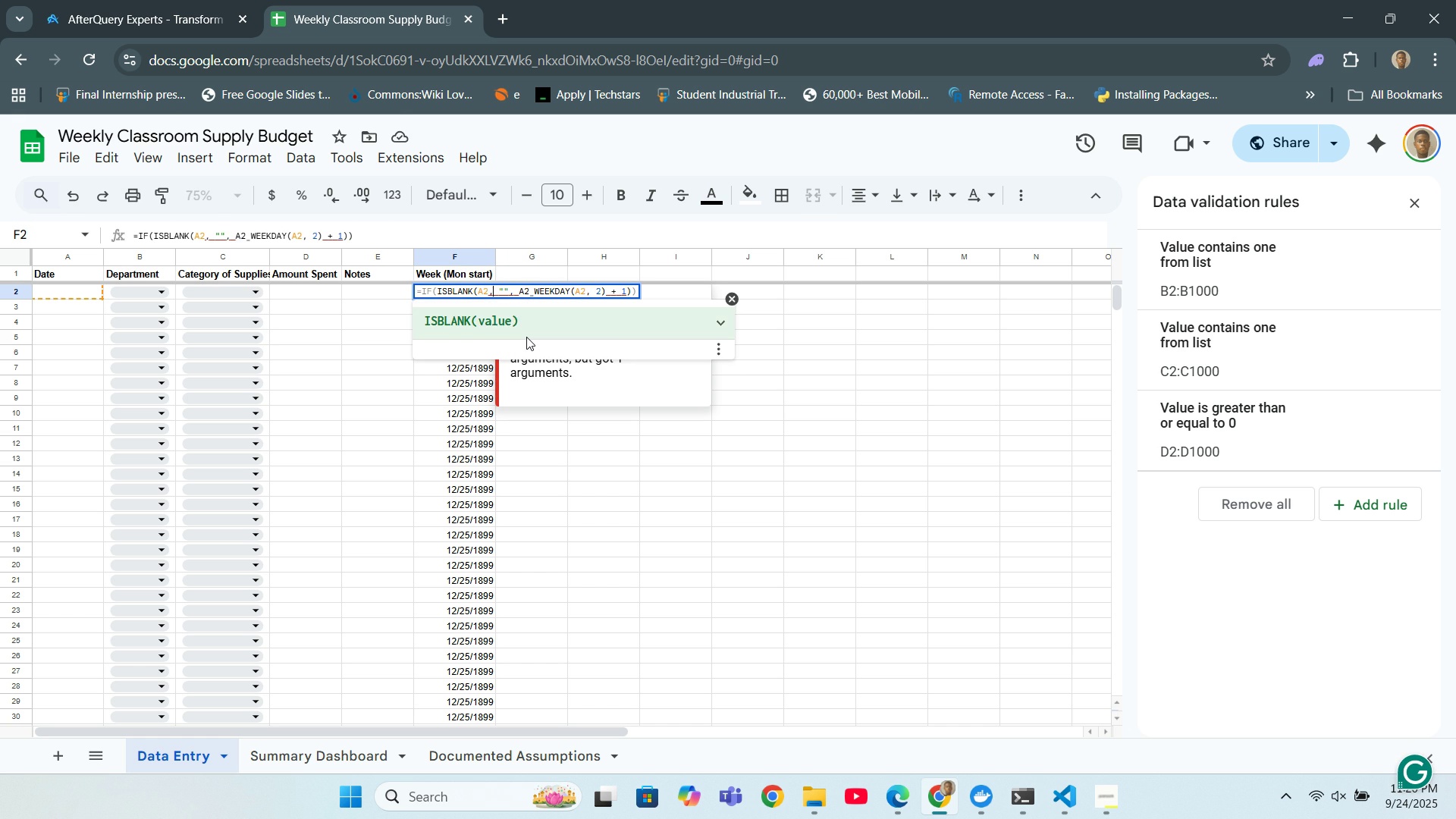 
key(ArrowLeft)
 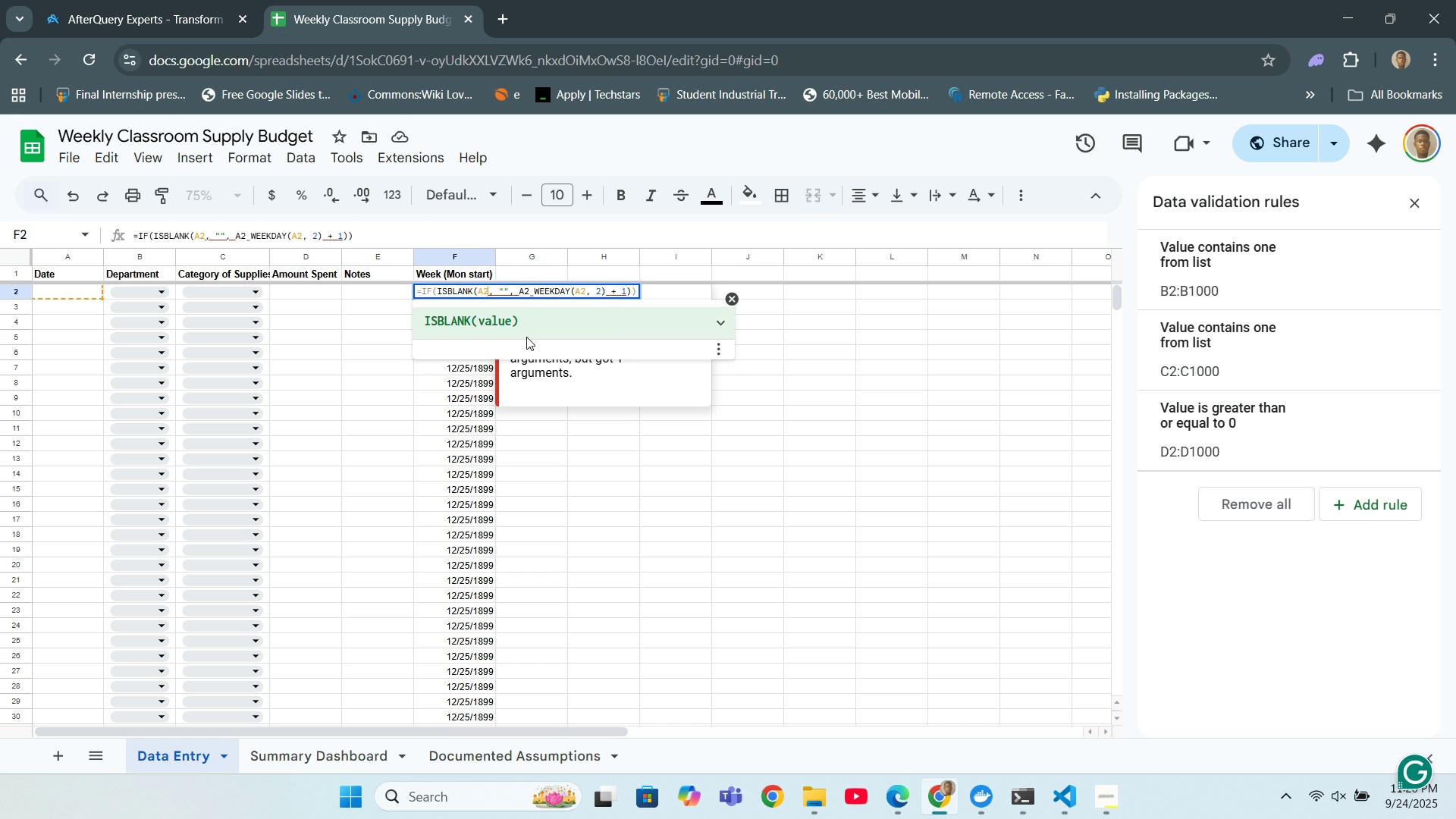 
key(ArrowLeft)
 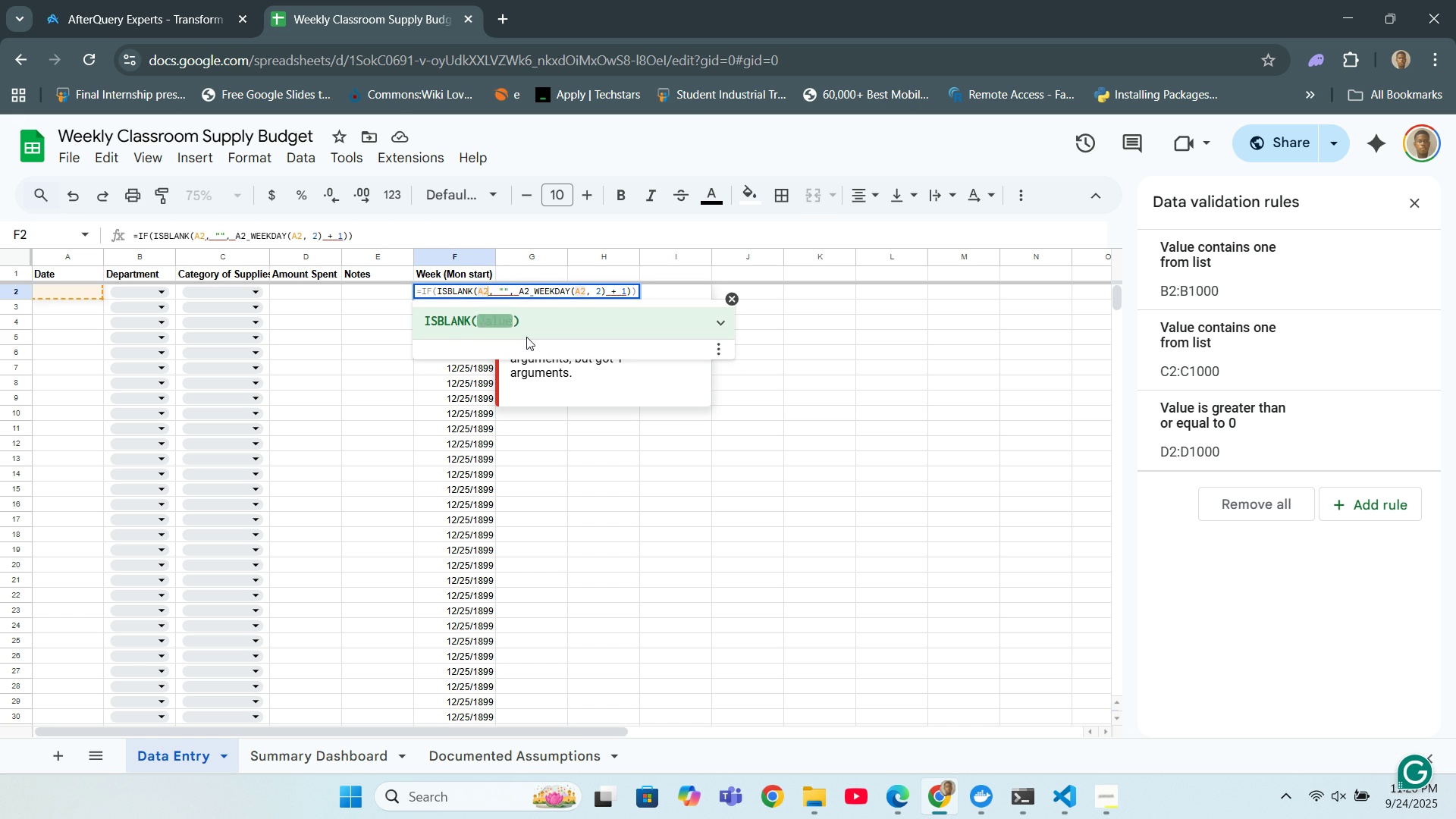 
key(ArrowLeft)
 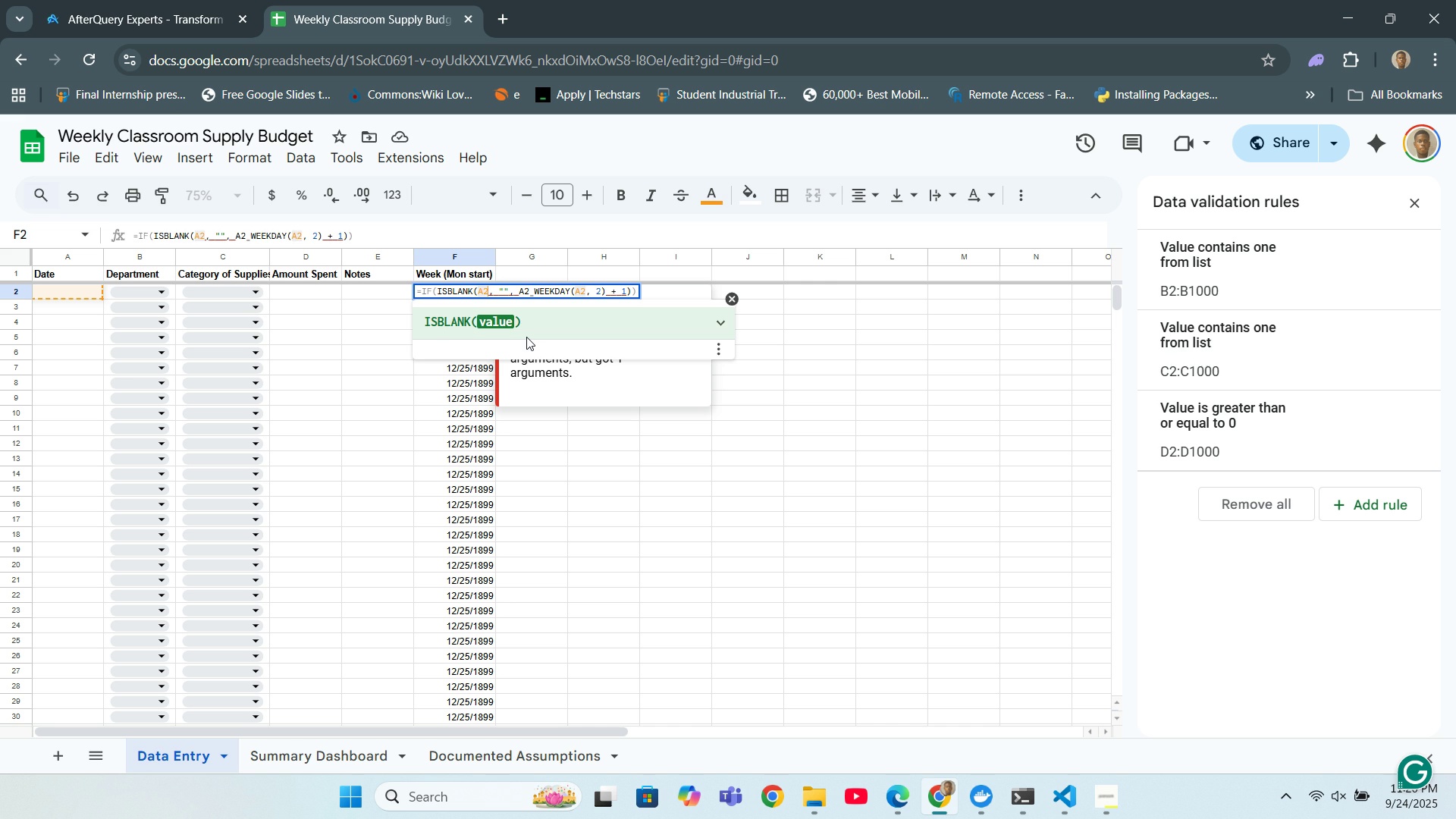 
key(ArrowRight)